 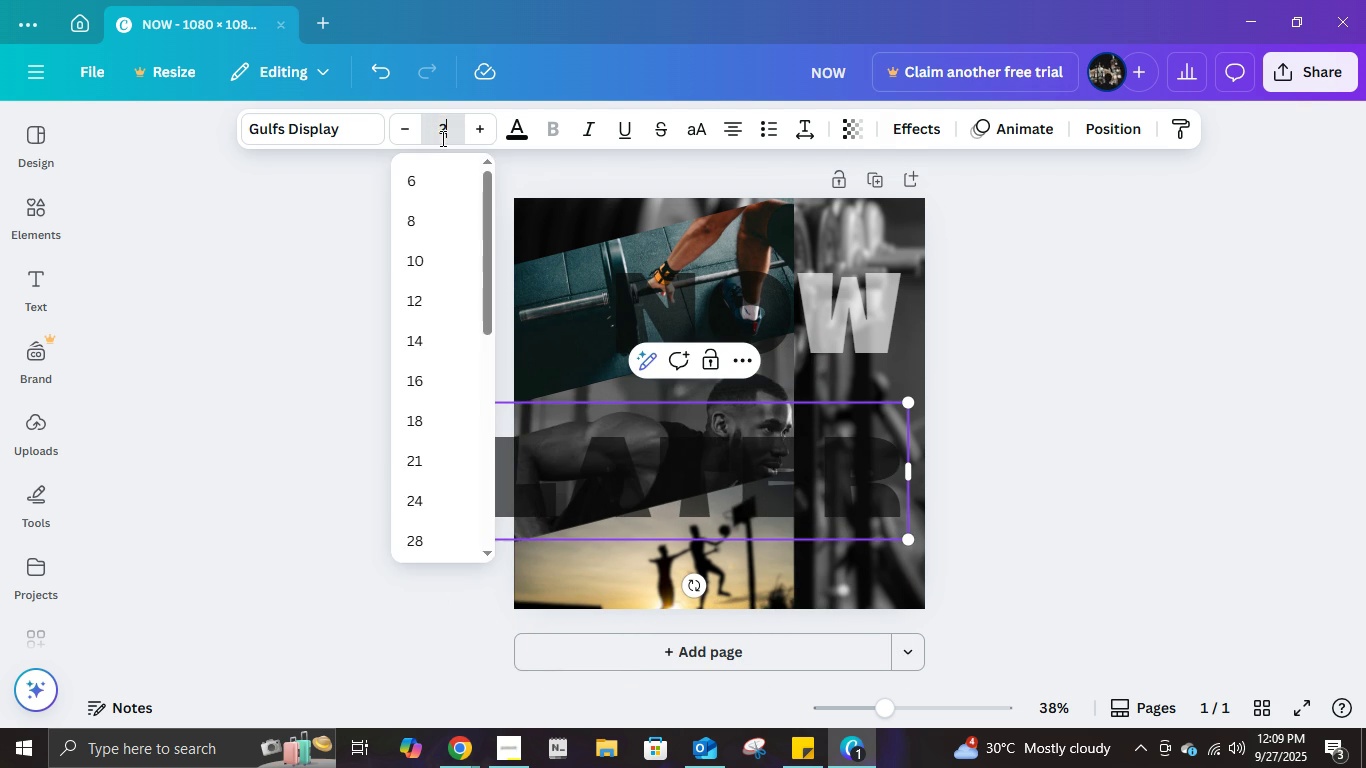 
key(Numpad2)
 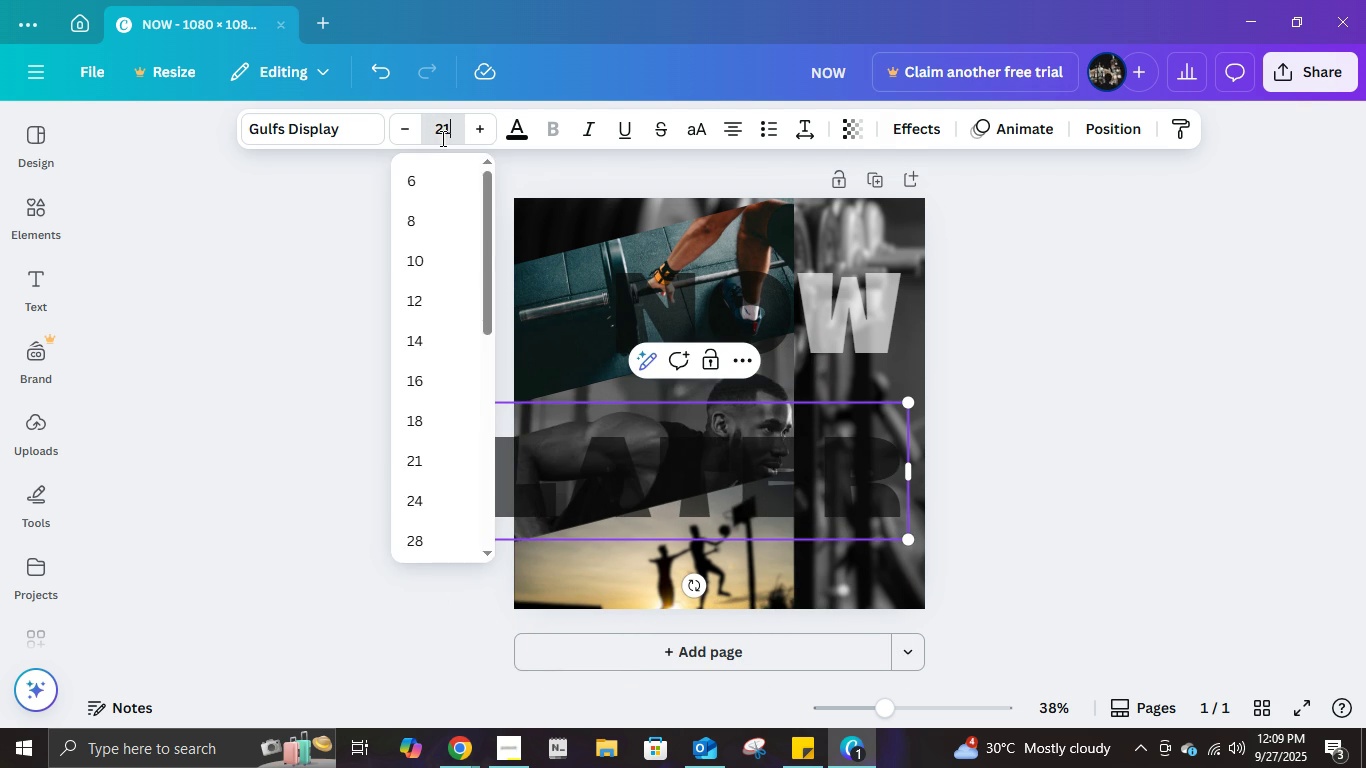 
key(Numpad1)
 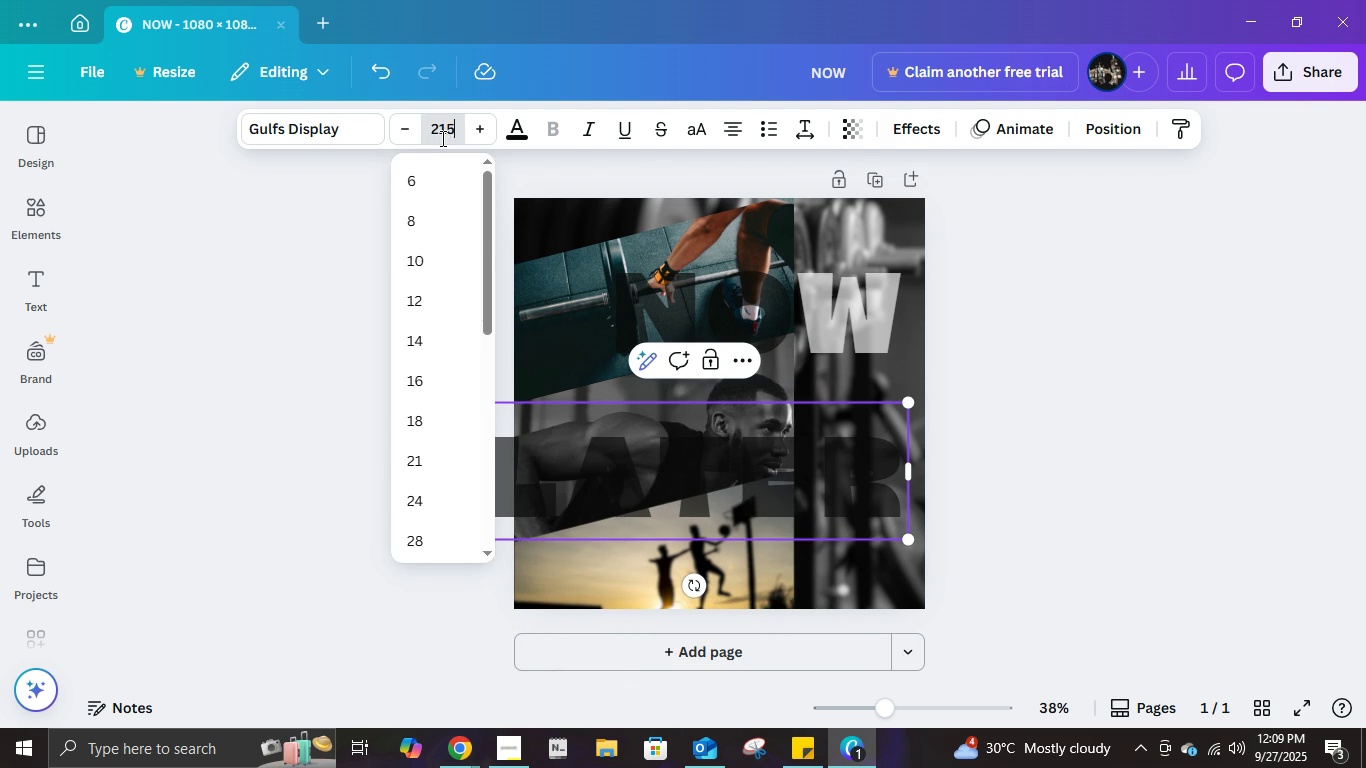 
key(Numpad5)
 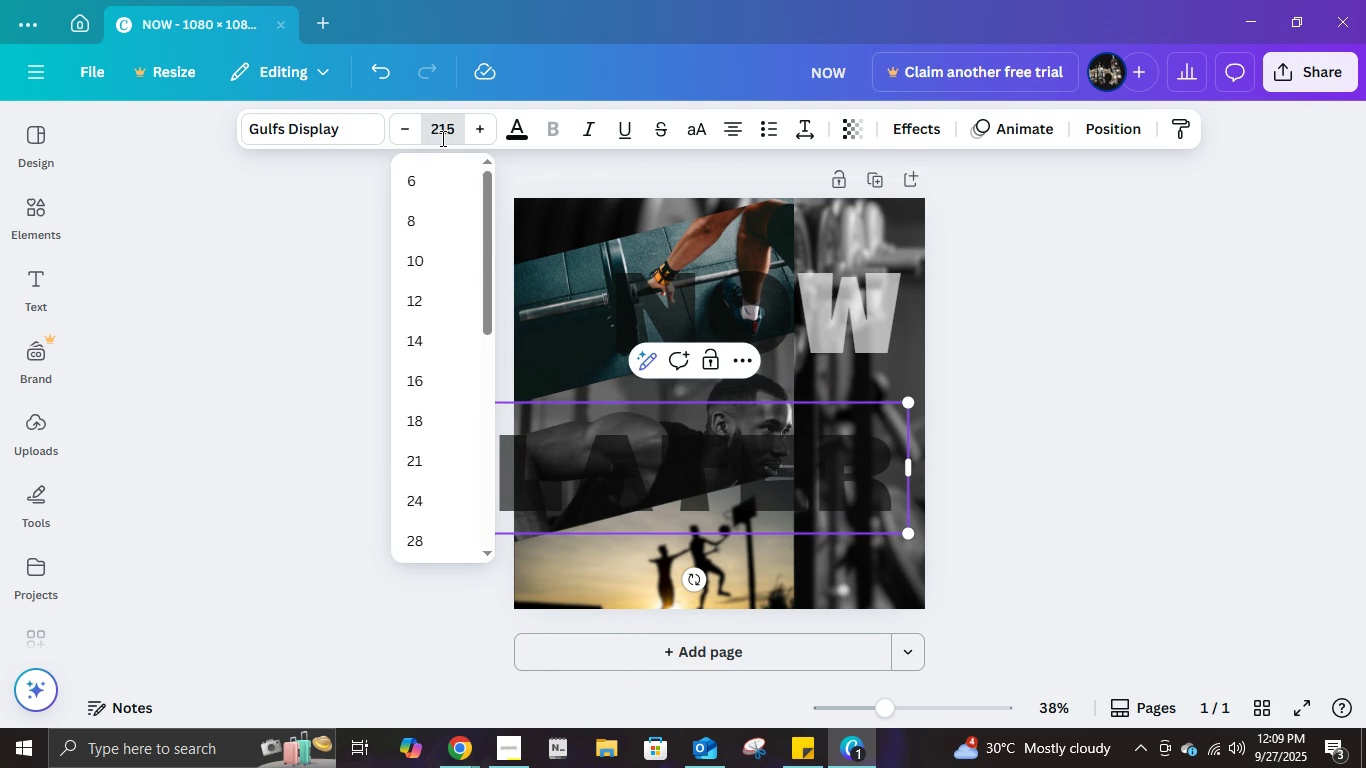 
key(NumpadEnter)